 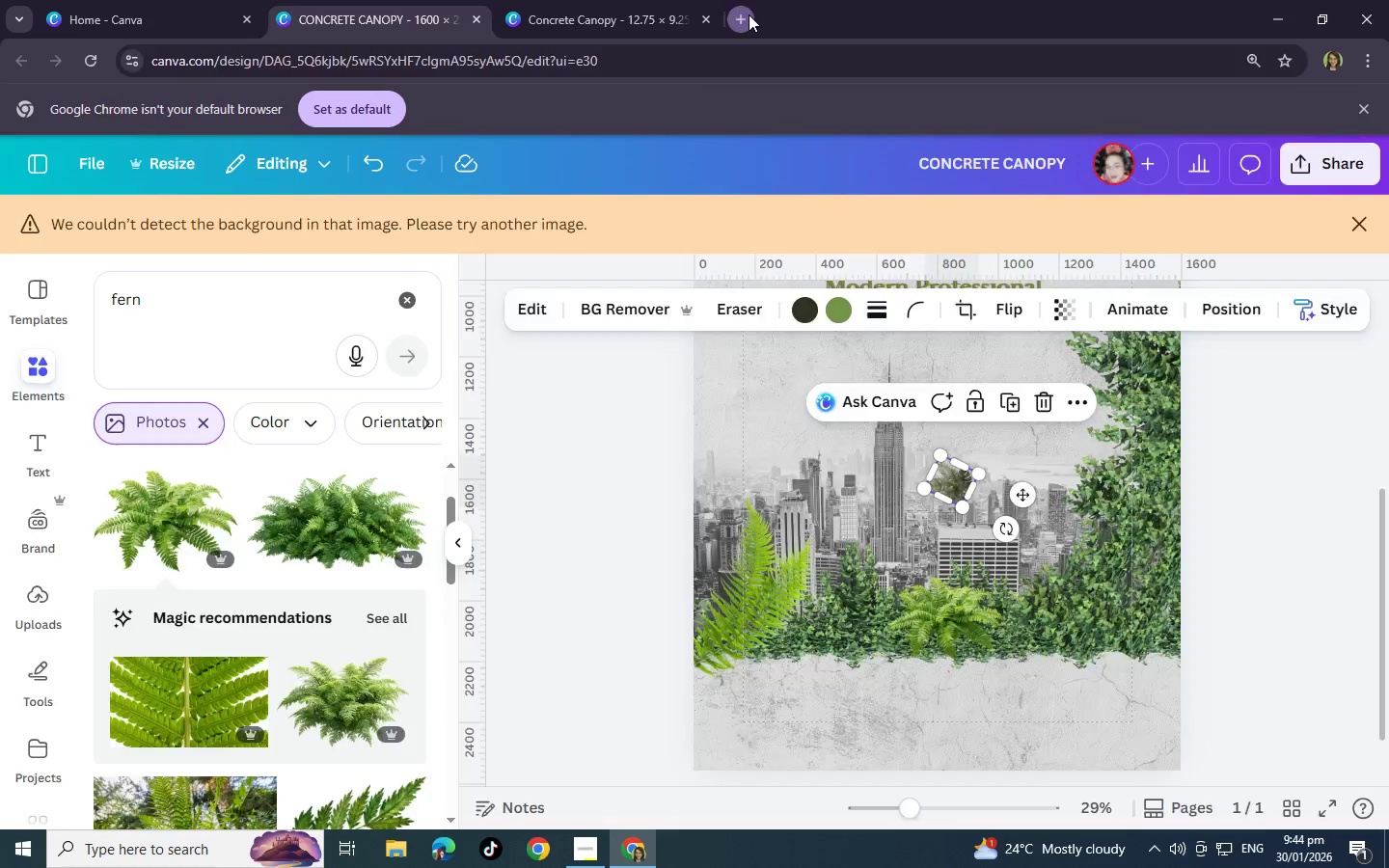 
type(deep forest green cao)
key(Backspace)
type(p)
key(Backspace)
key(Backspace)
type(anva )
 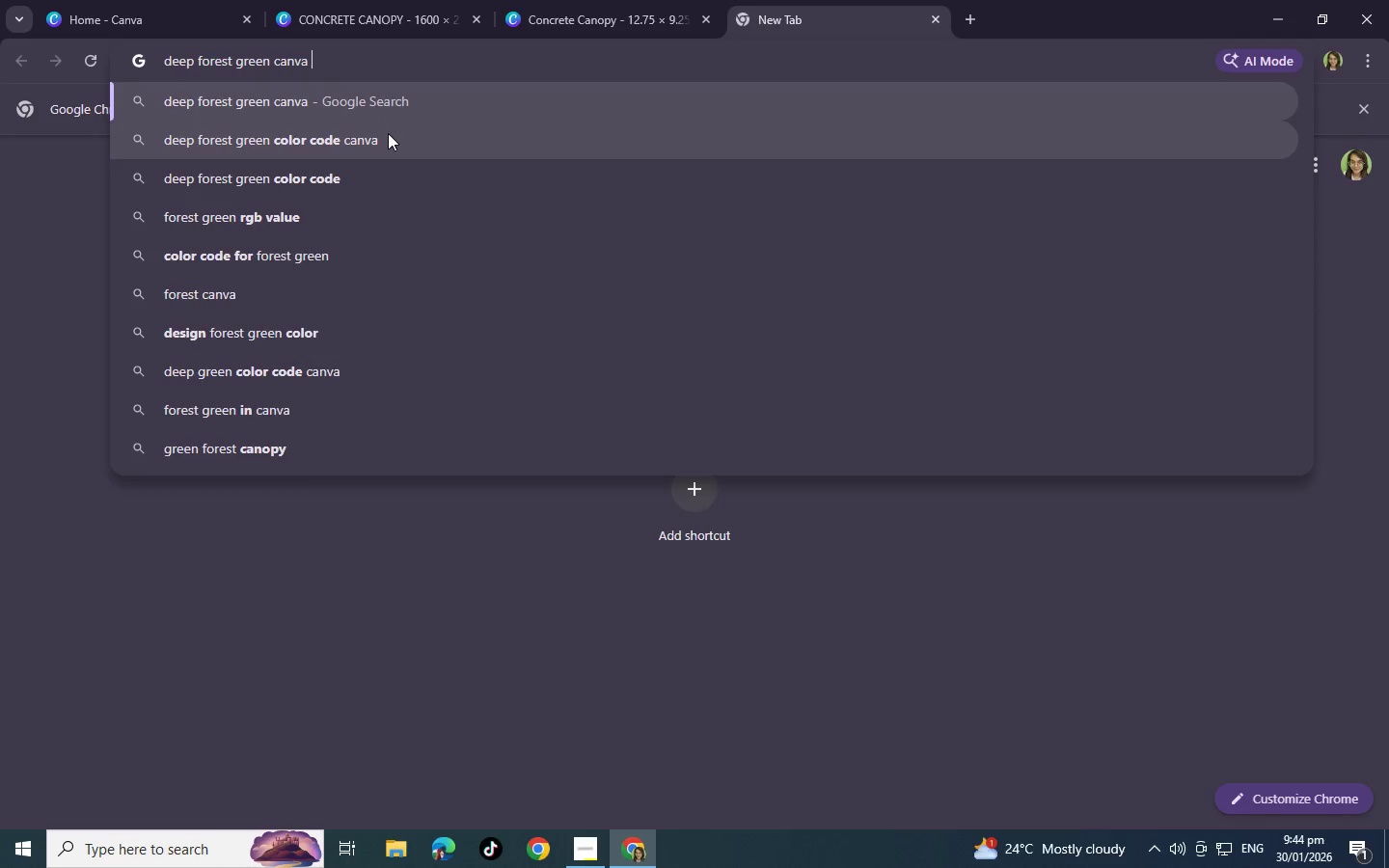 
left_click([388, 133])
 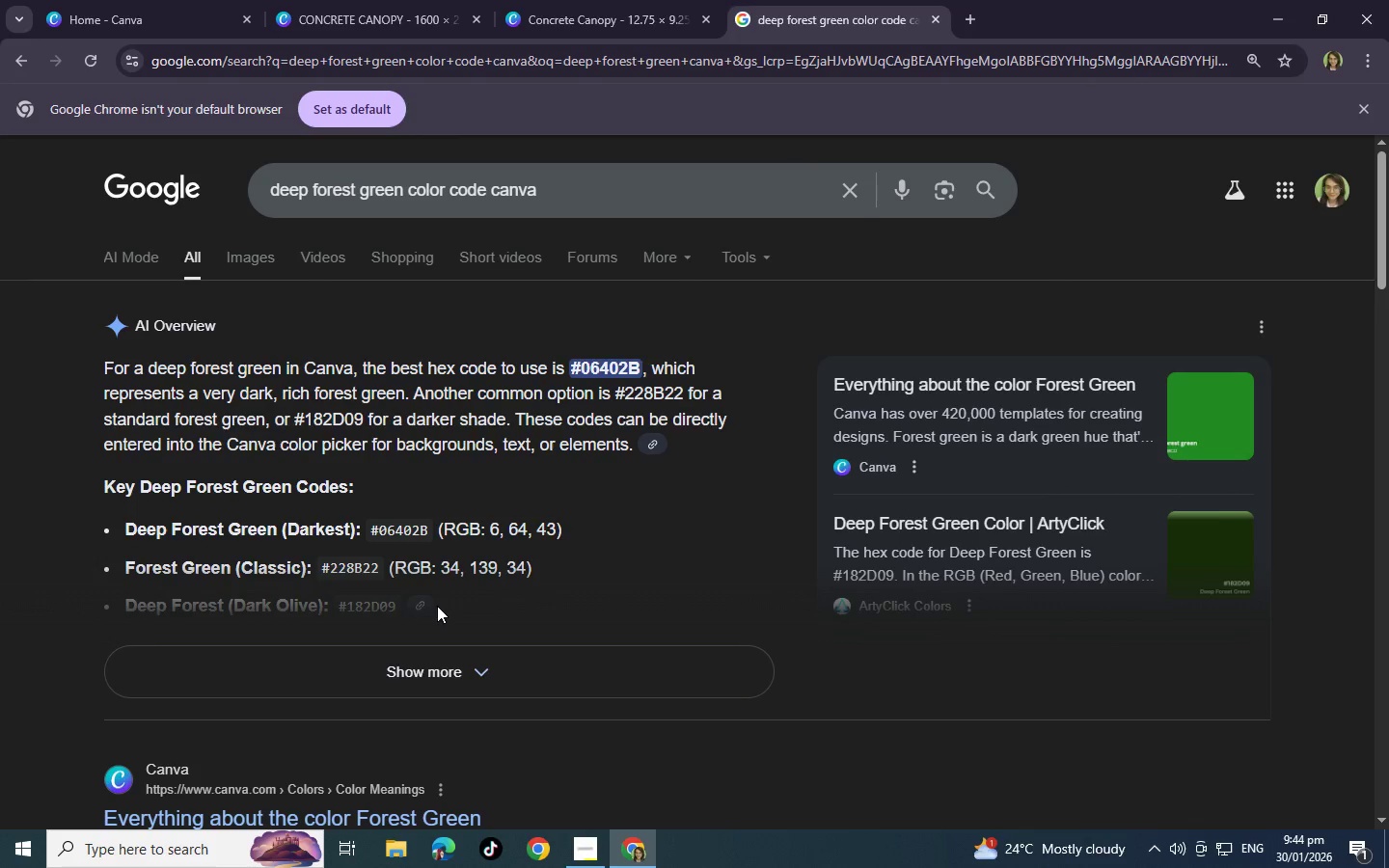 
wait(7.86)
 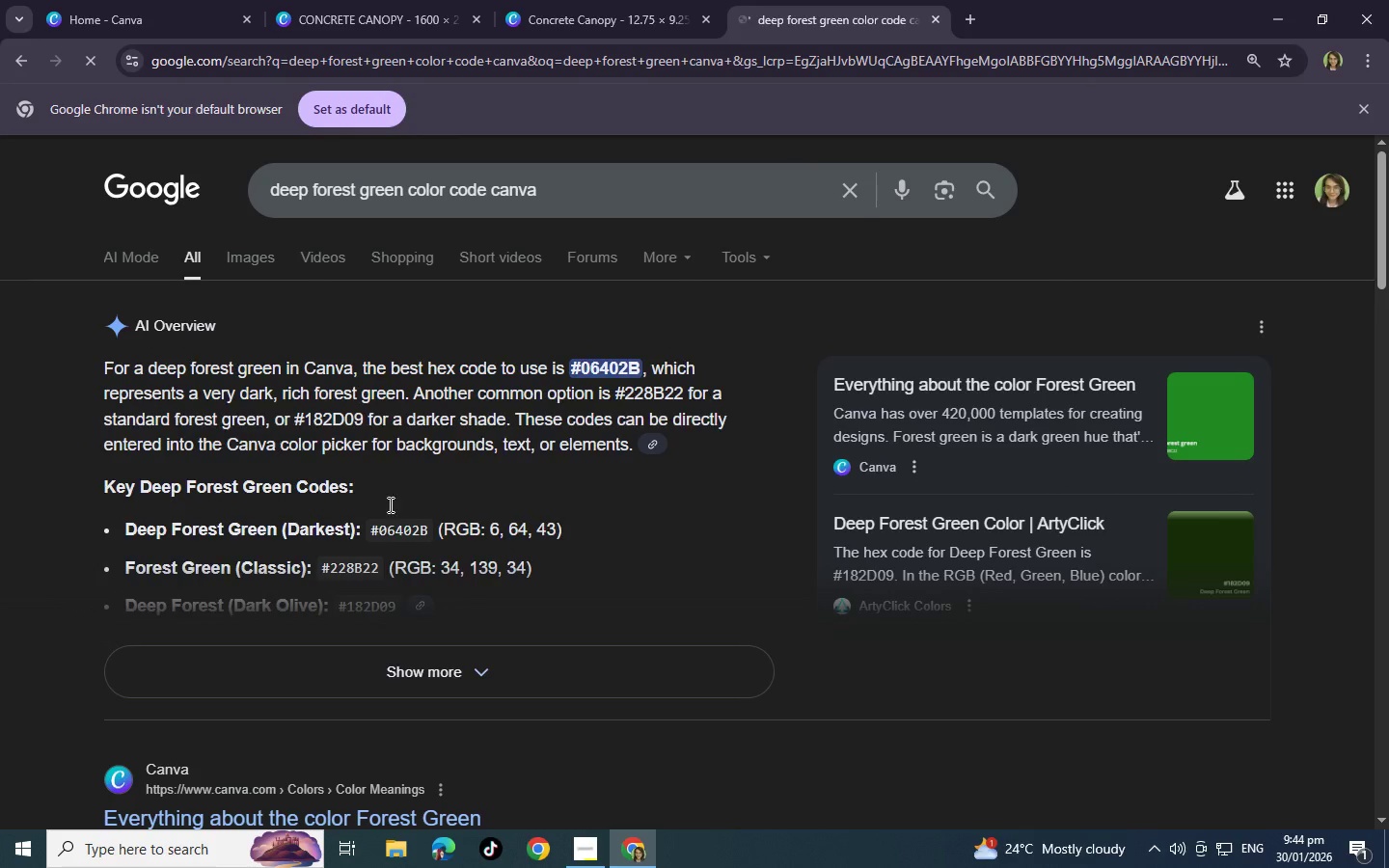 
left_click_drag(start_coordinate=[424, 531], to_coordinate=[382, 529])
 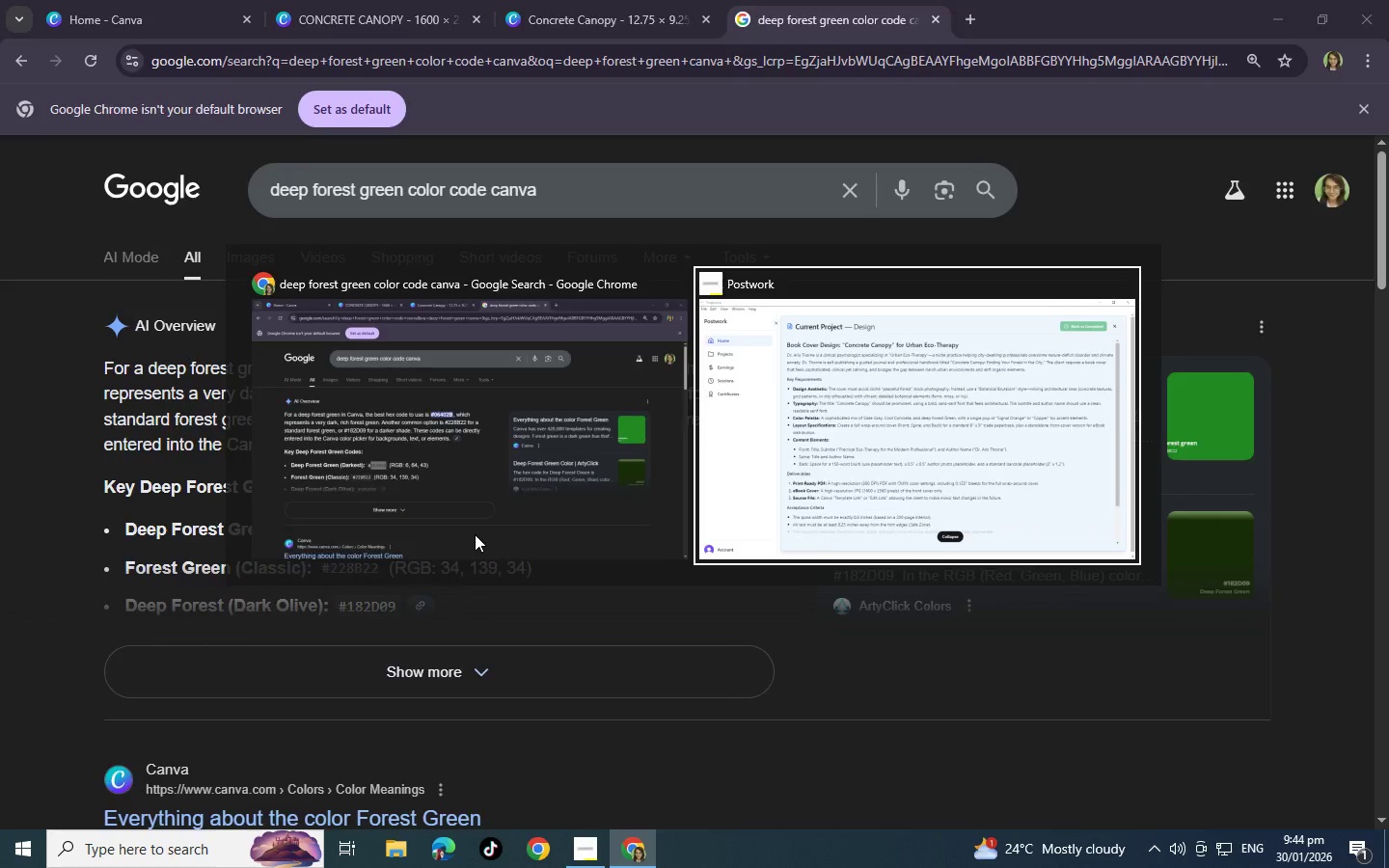 
key(Control+C)
 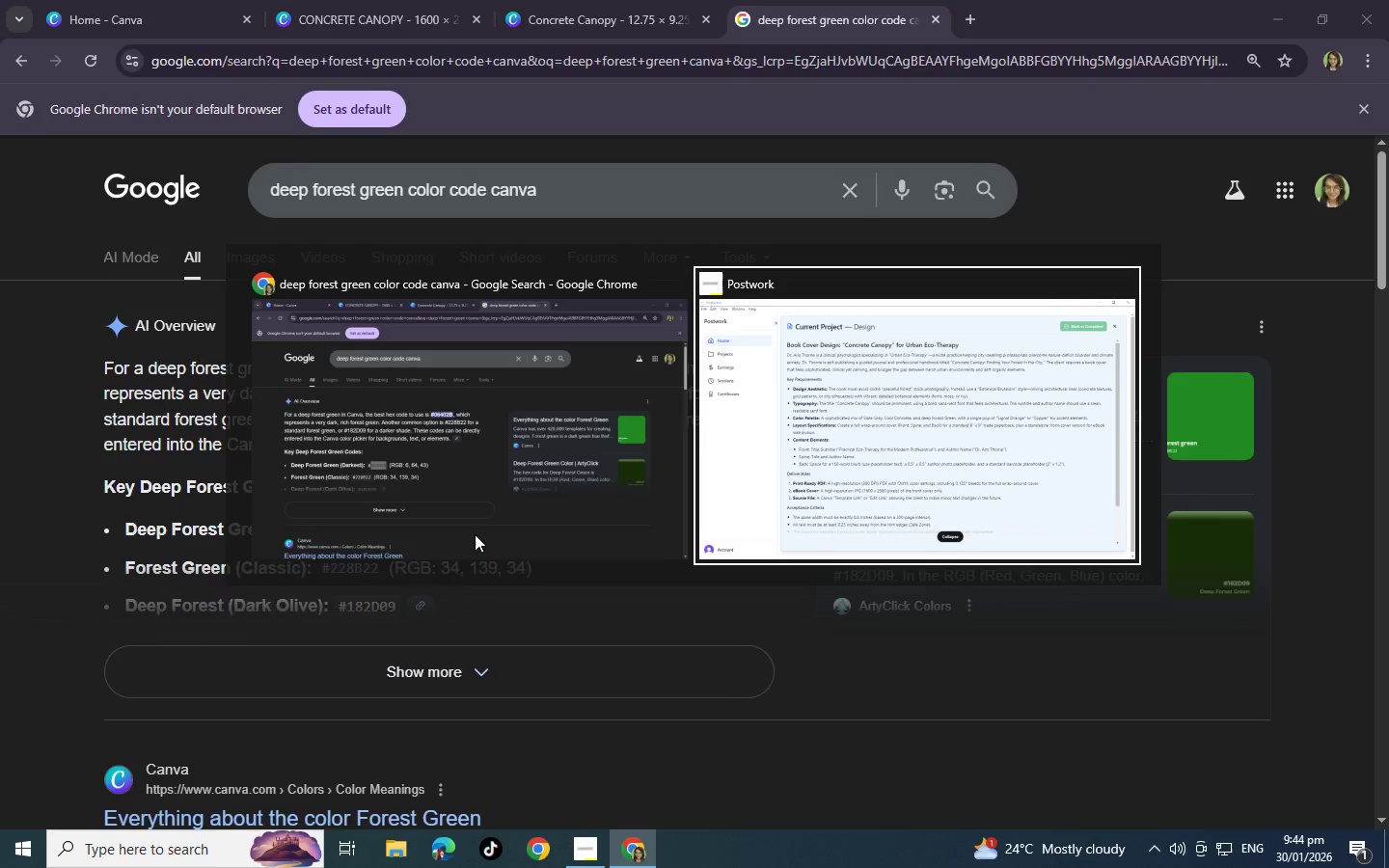 
key(Alt+Tab)